 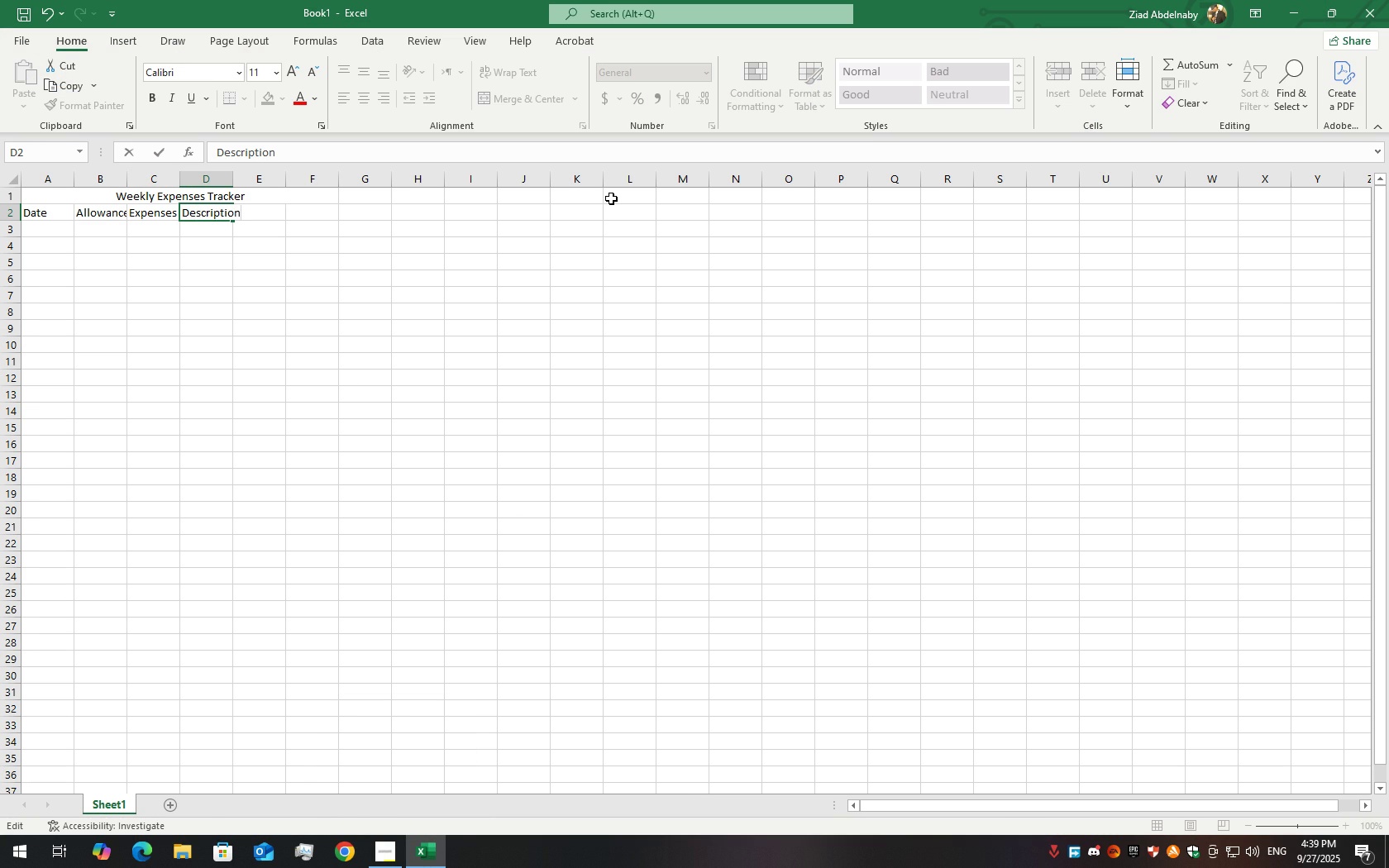 
left_click([260, 269])
 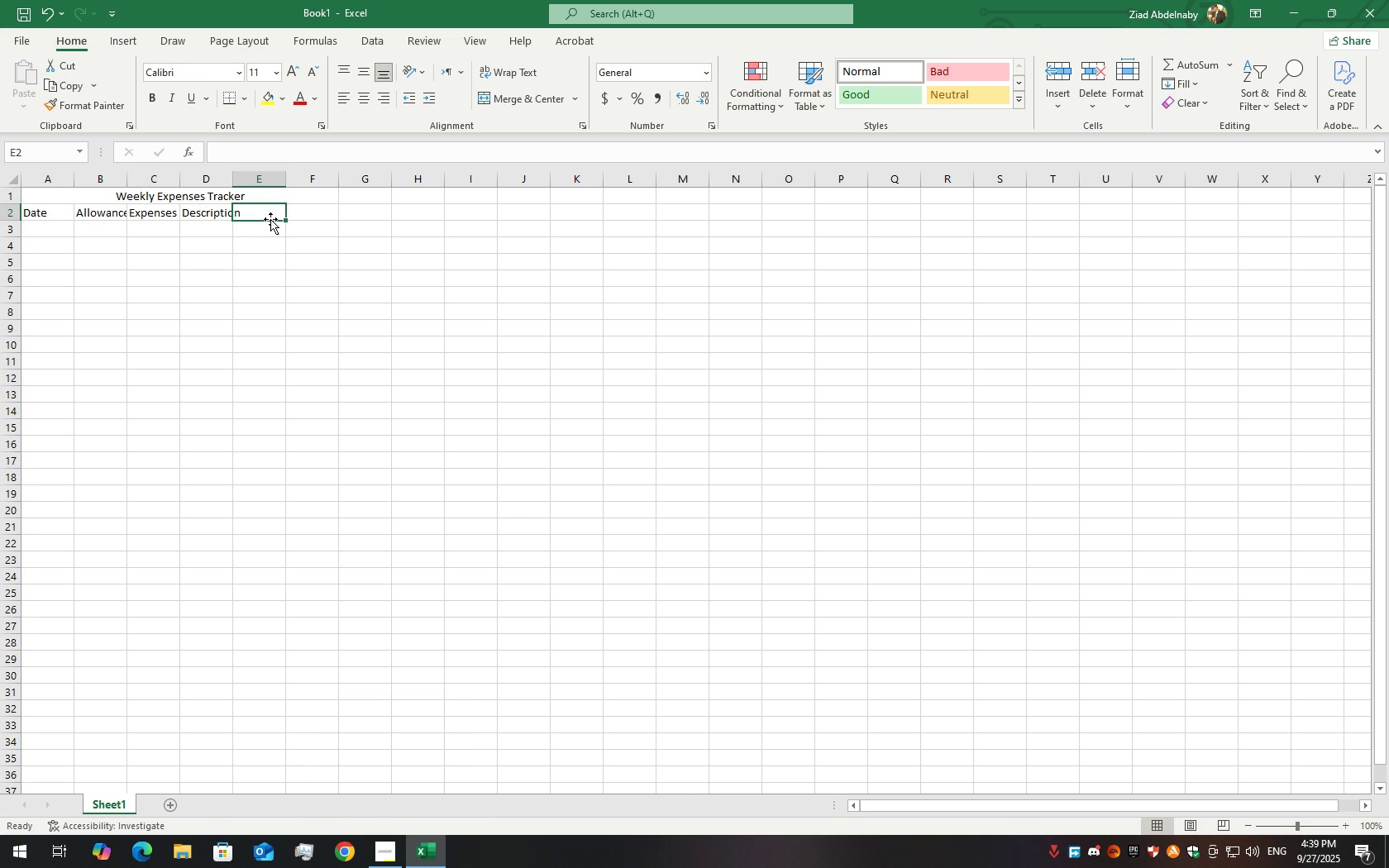 
double_click([270, 219])
 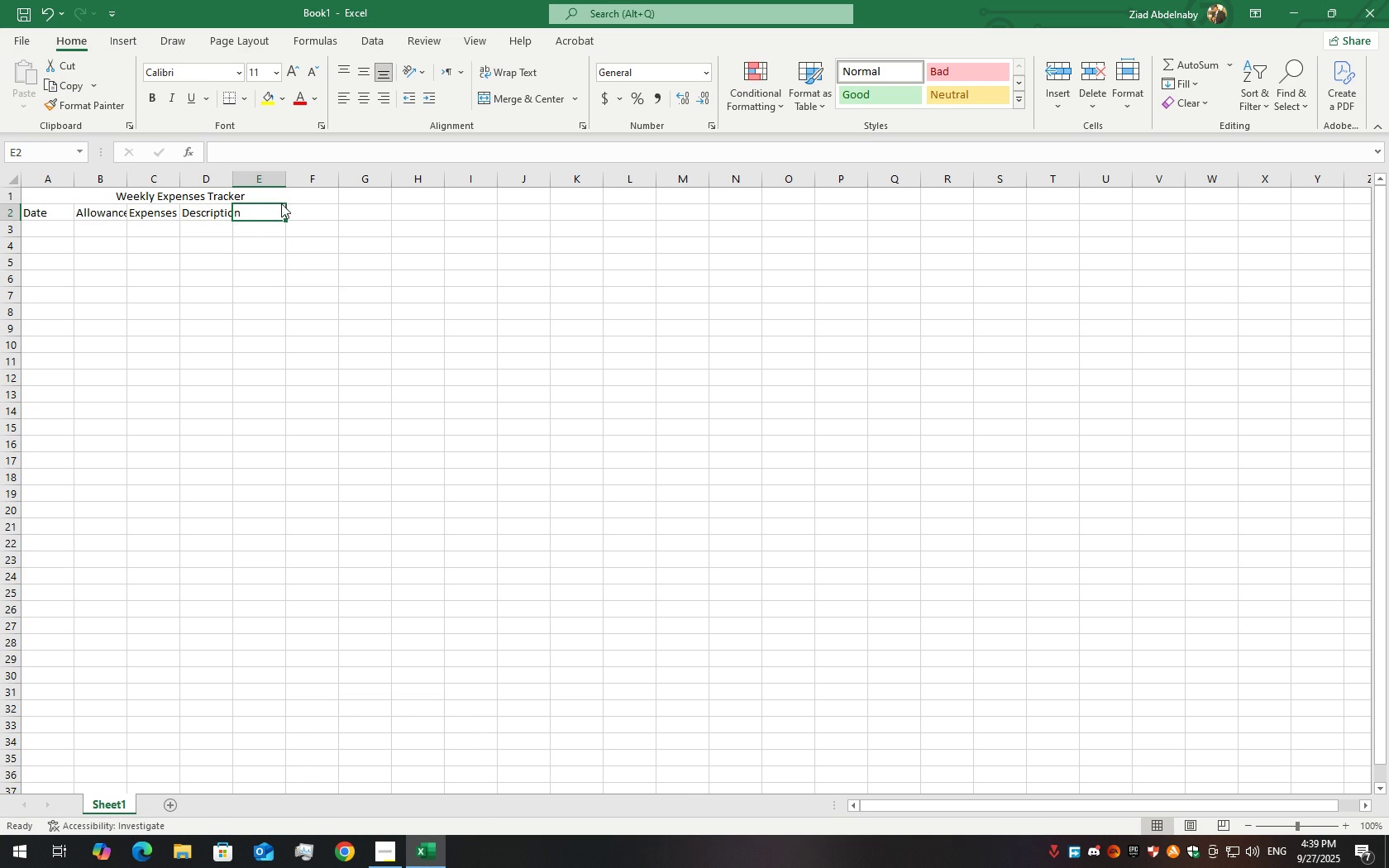 
left_click([281, 203])
 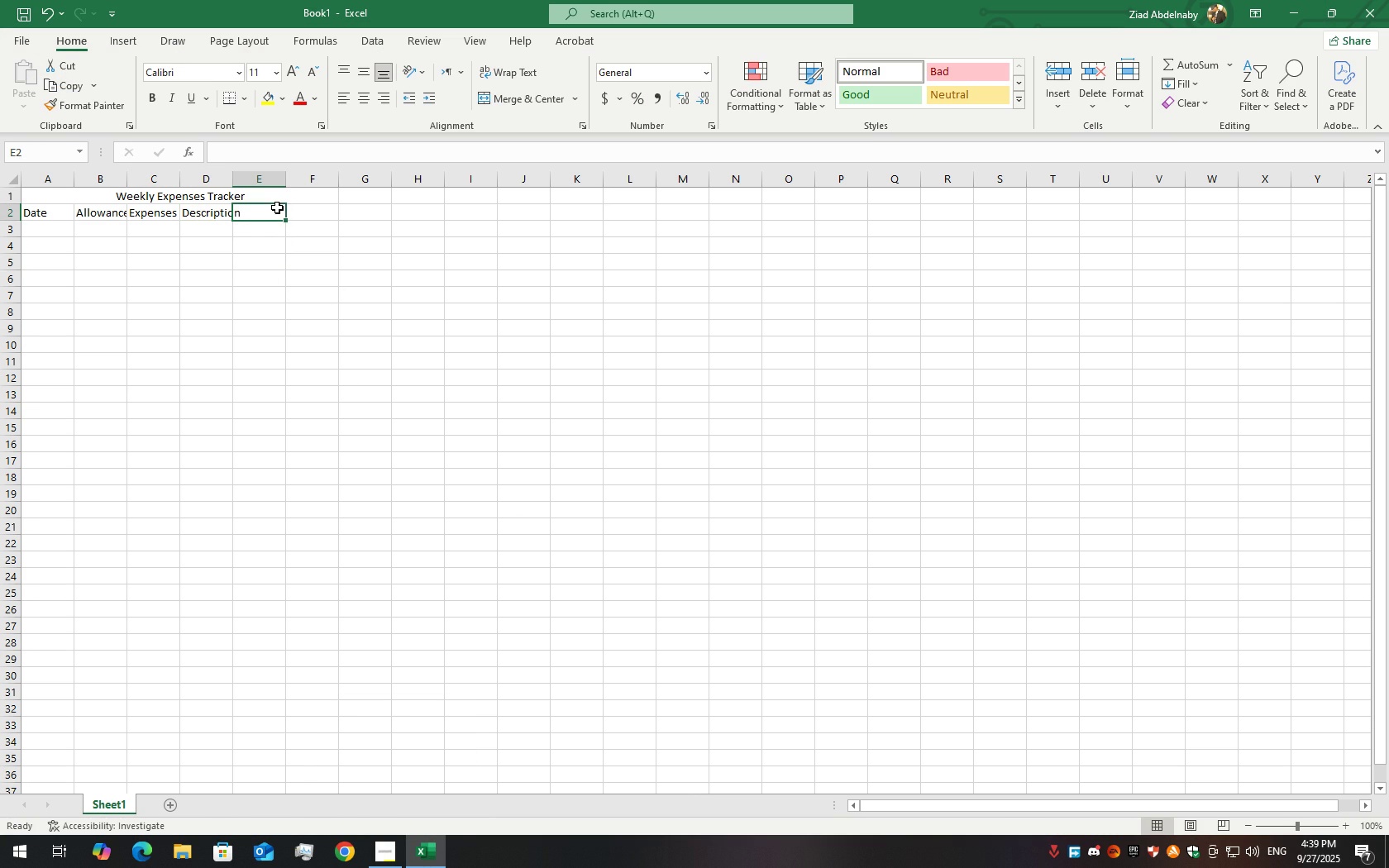 
double_click([277, 207])